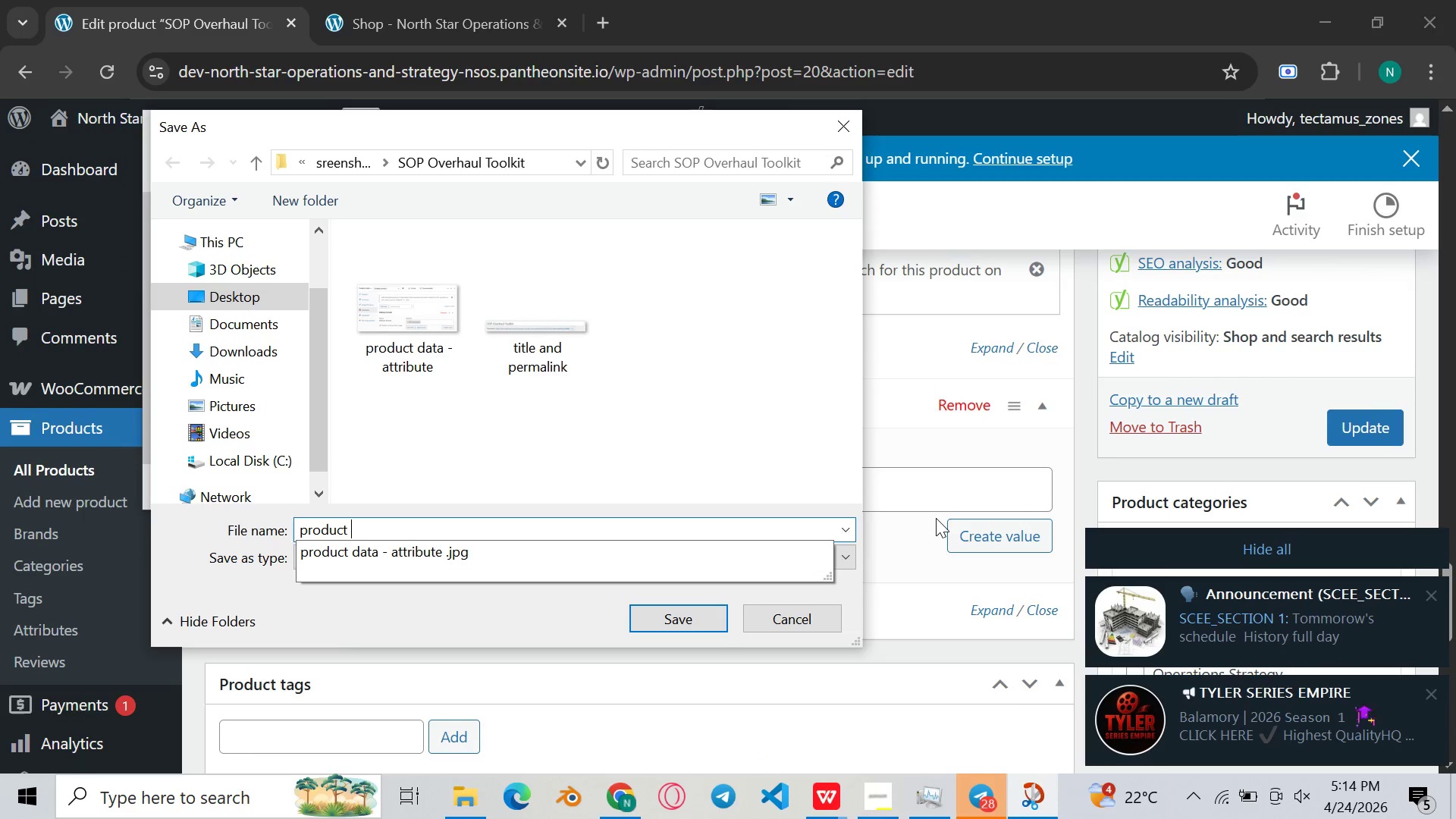 
wait(5.69)
 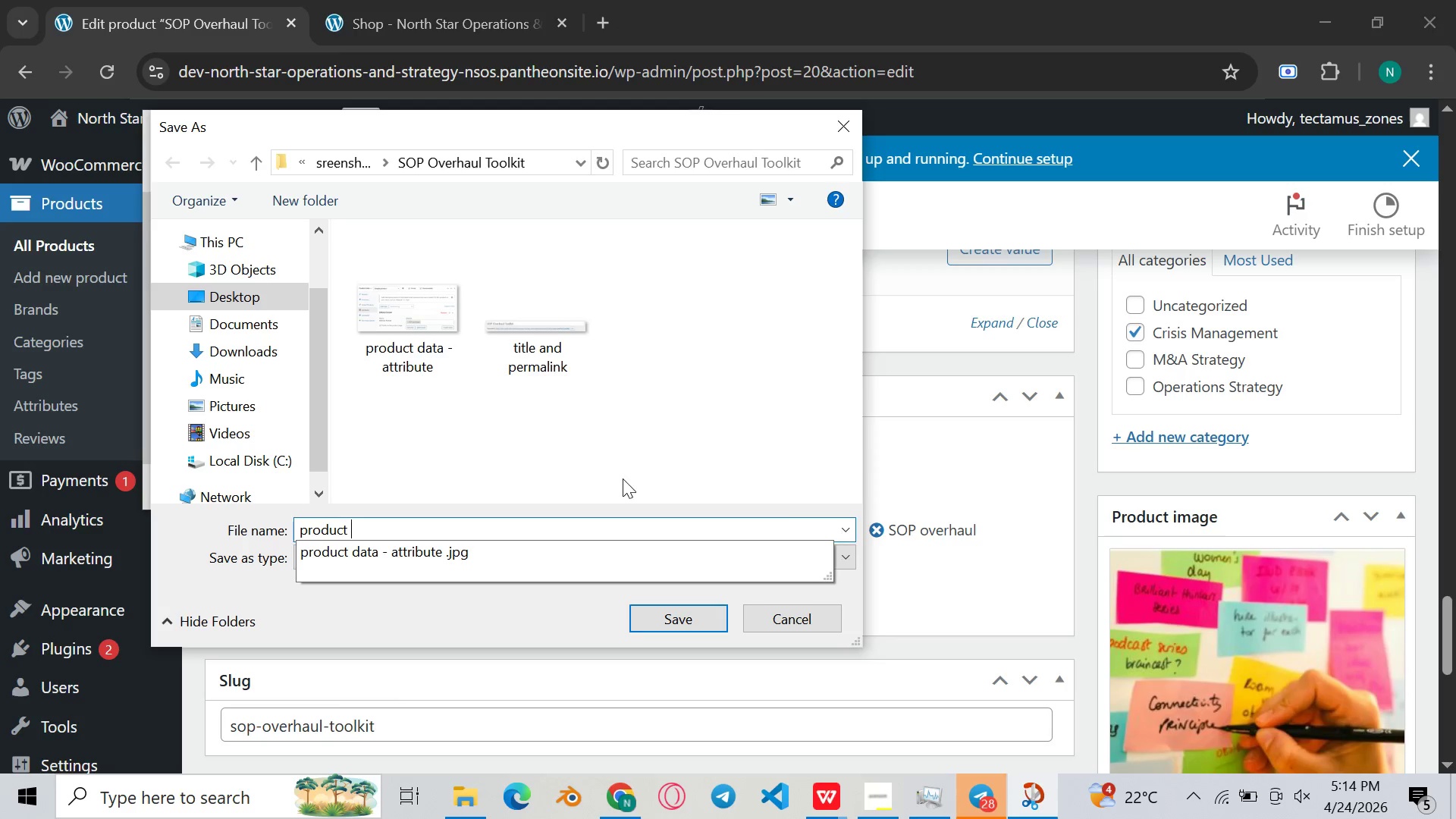 
type(tags)
 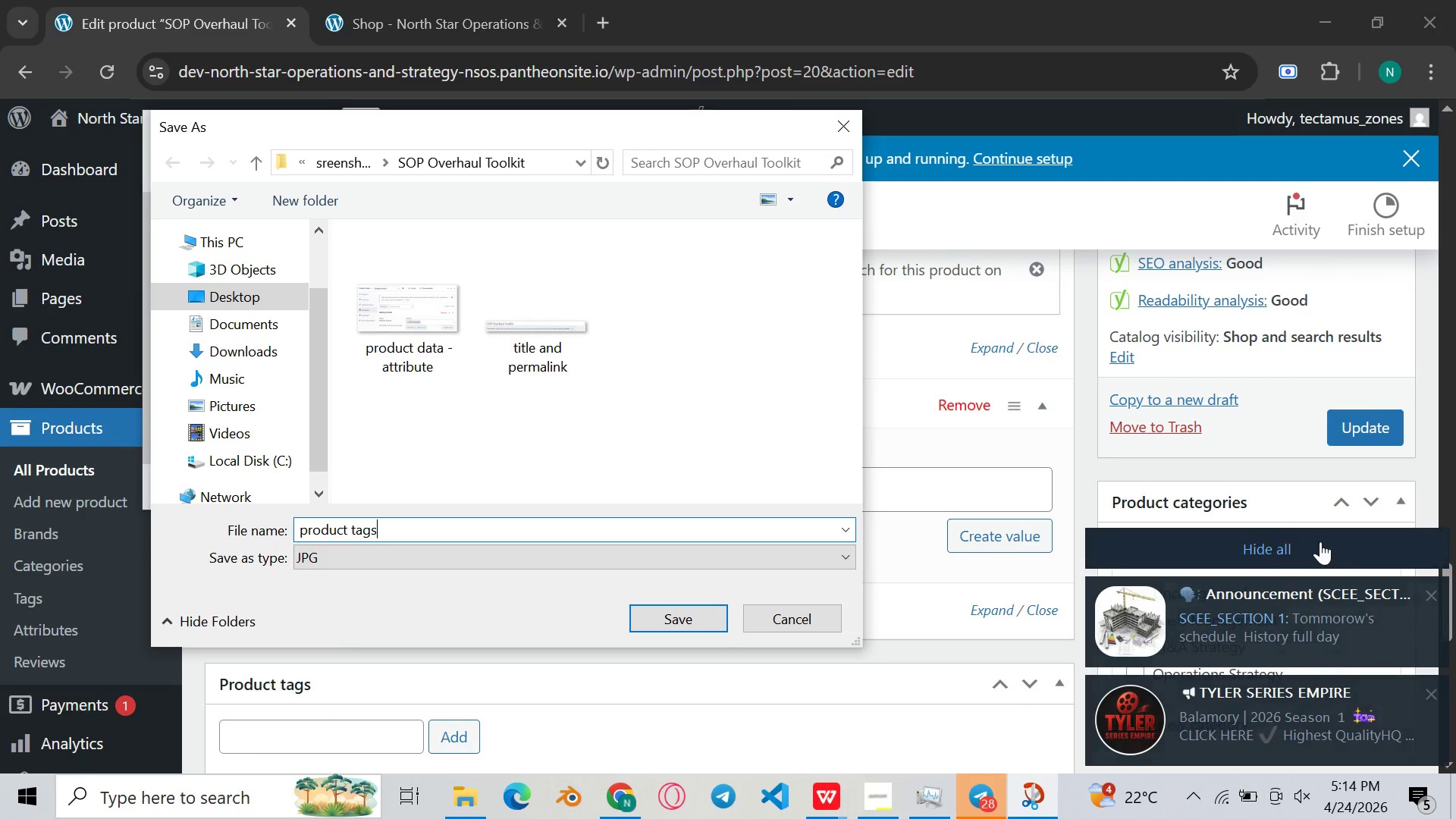 
left_click([1316, 541])
 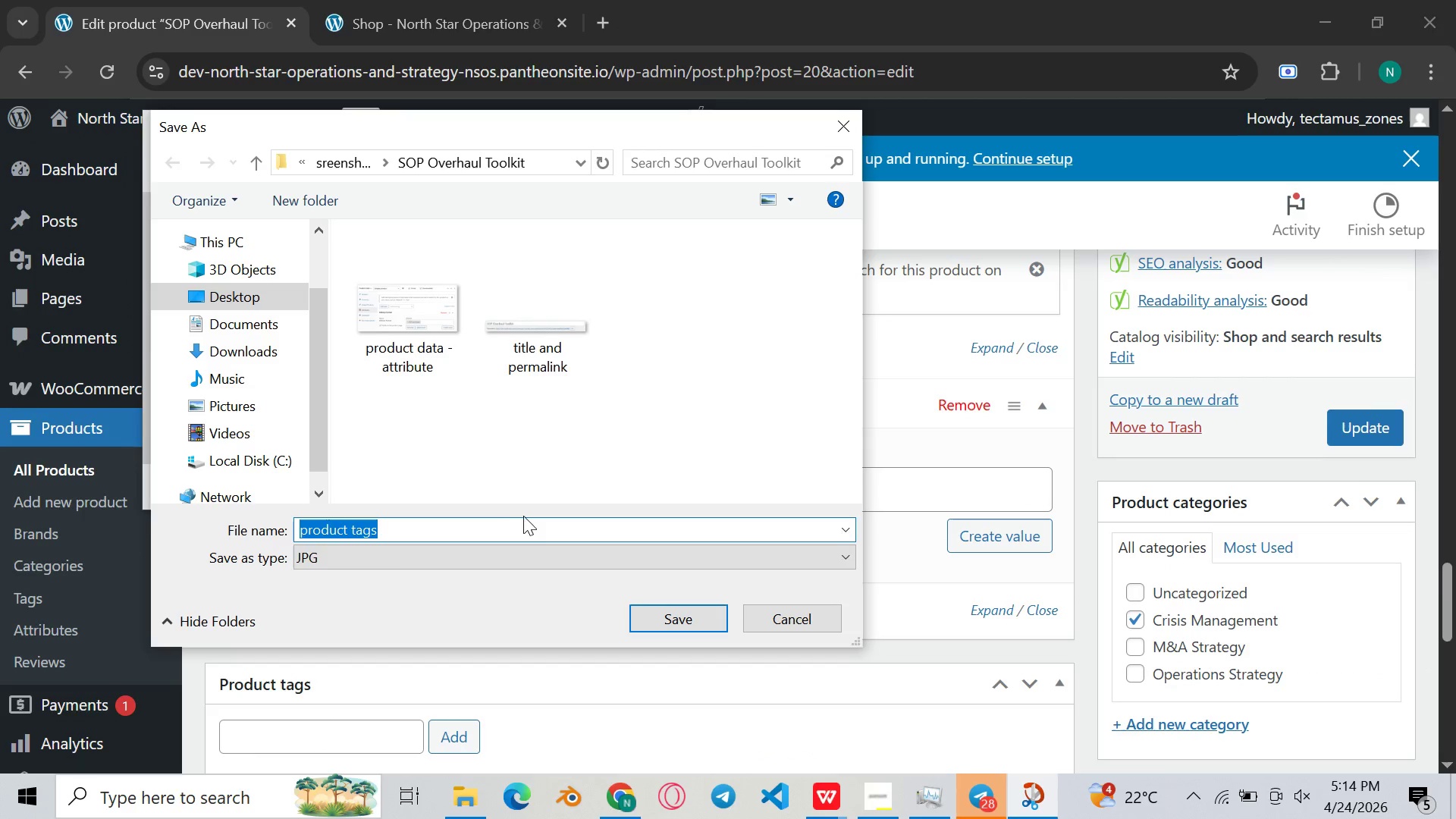 
left_click([507, 525])
 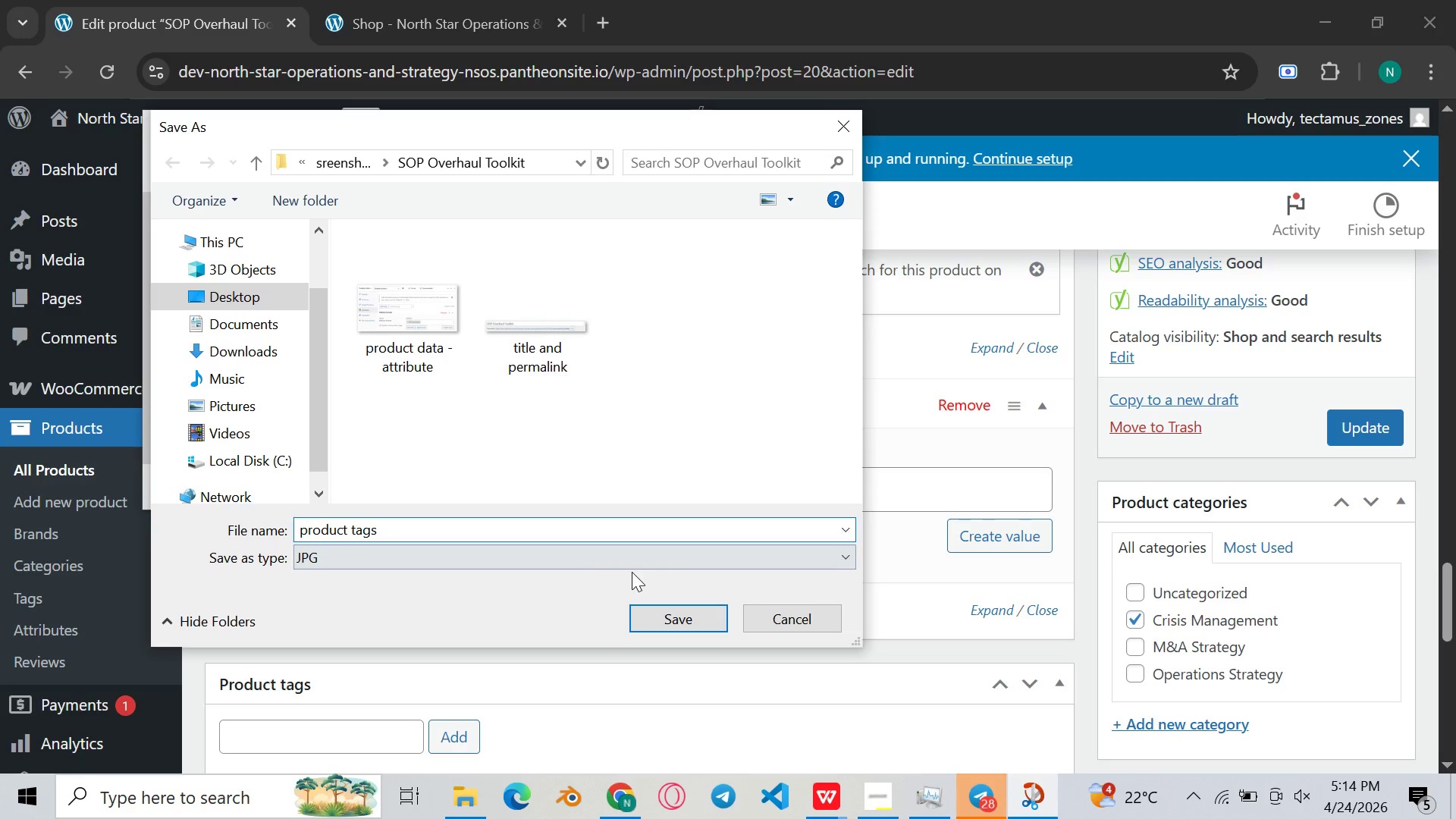 
left_click([675, 609])
 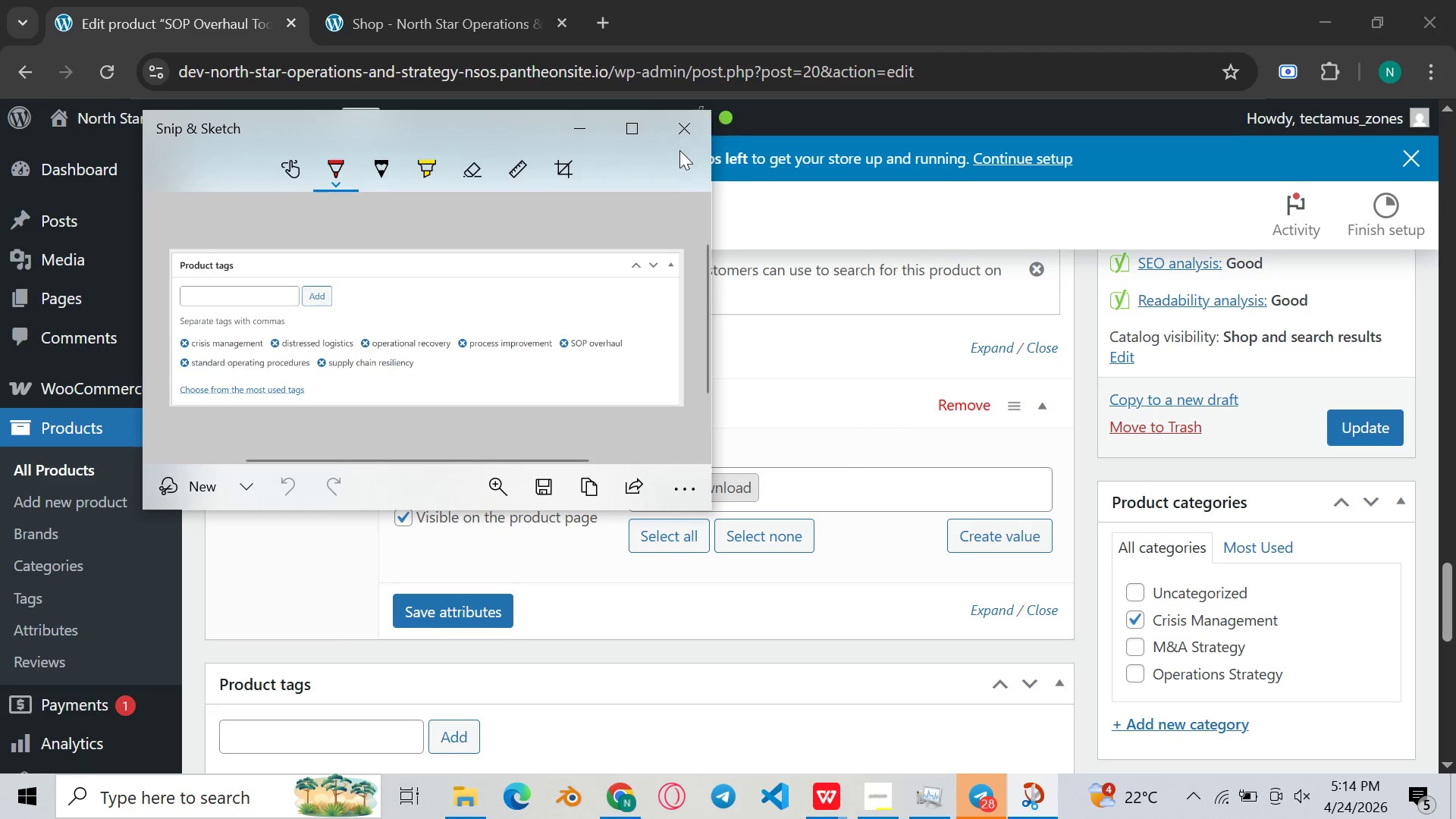 
double_click([682, 139])
 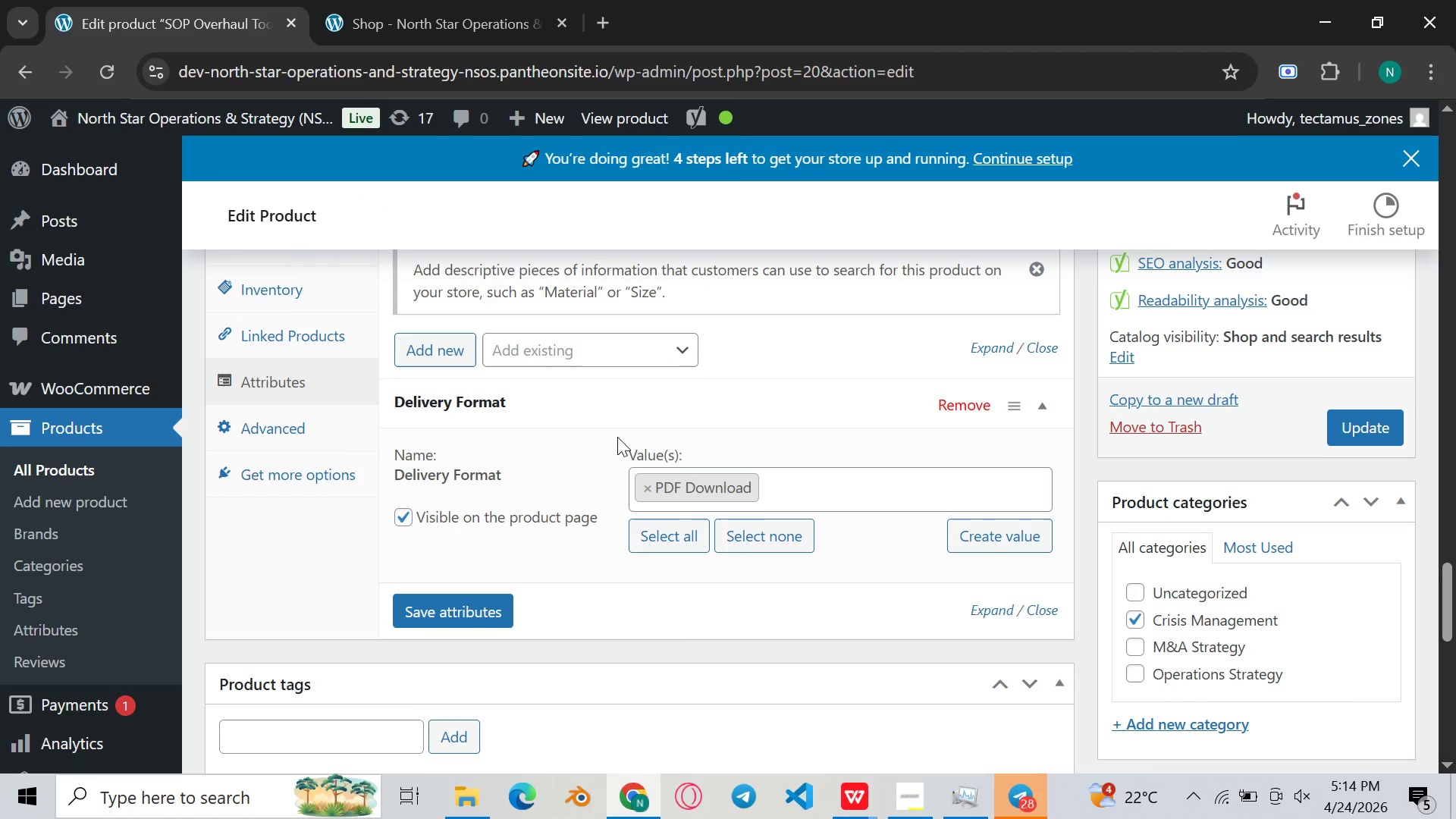 
scroll: coordinate [625, 430], scroll_direction: up, amount: 11.0
 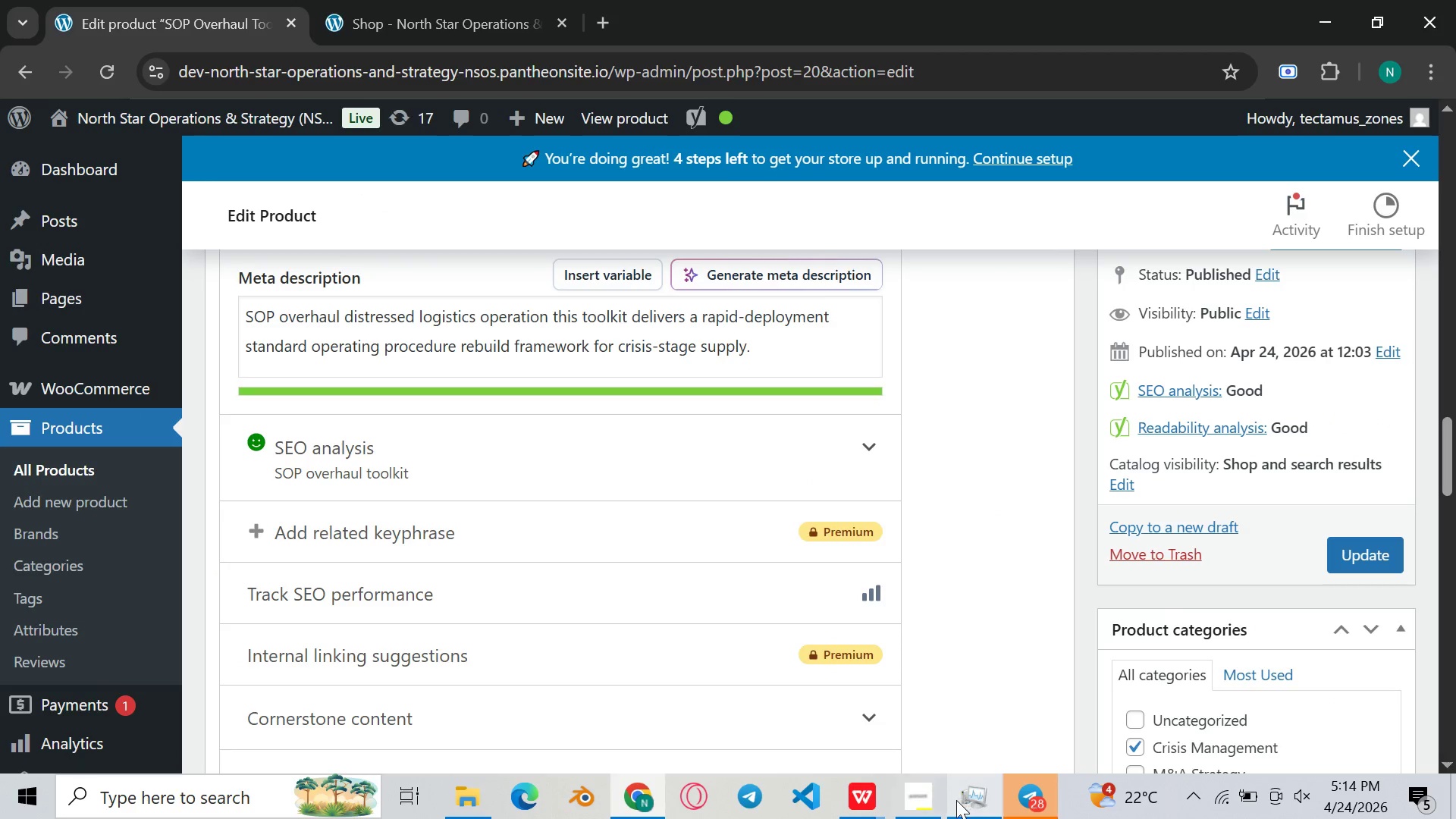 
left_click([924, 796])